 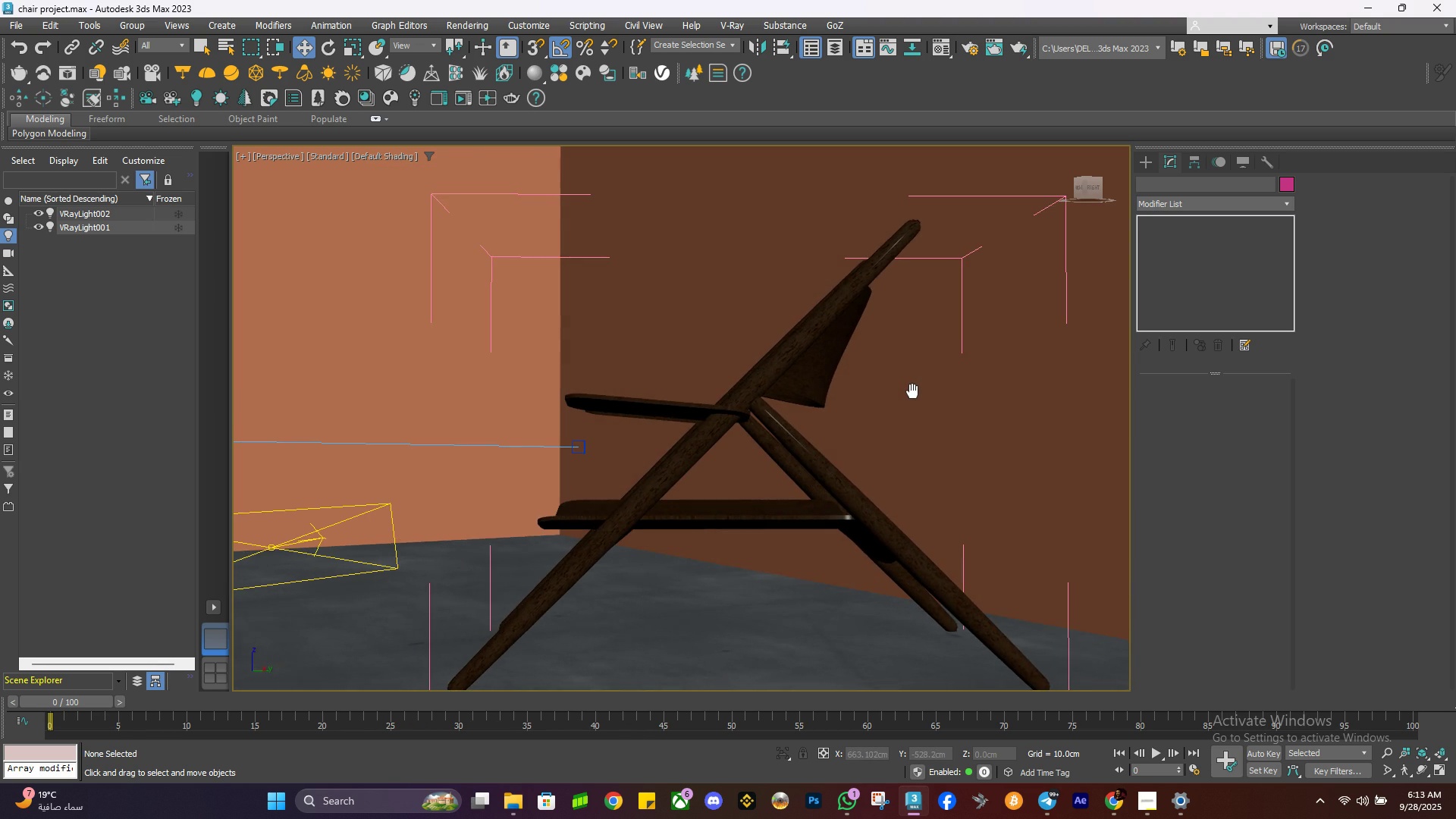 
key(Alt+AltLeft)
 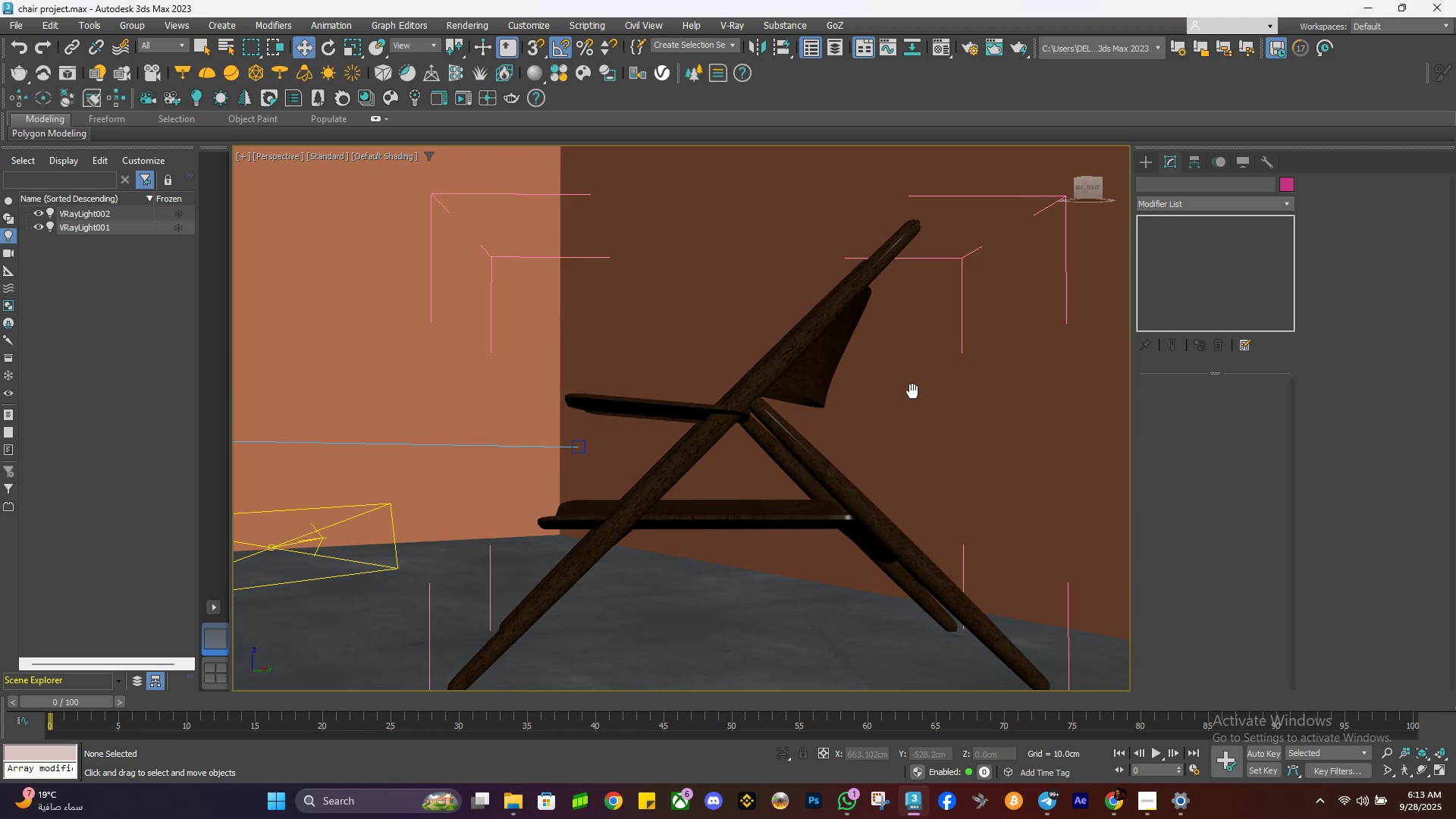 
key(Alt+AltLeft)
 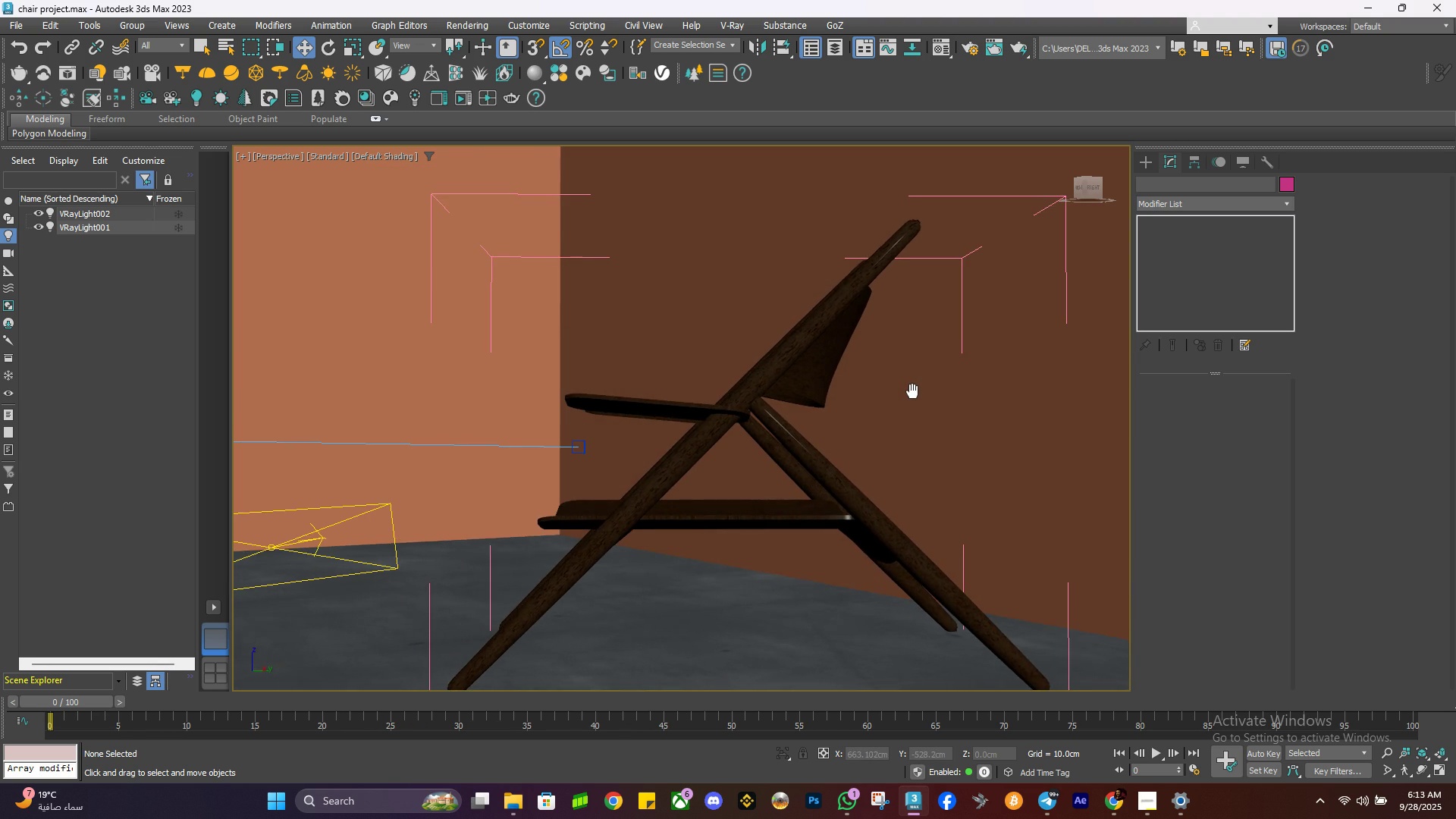 
key(Alt+AltLeft)
 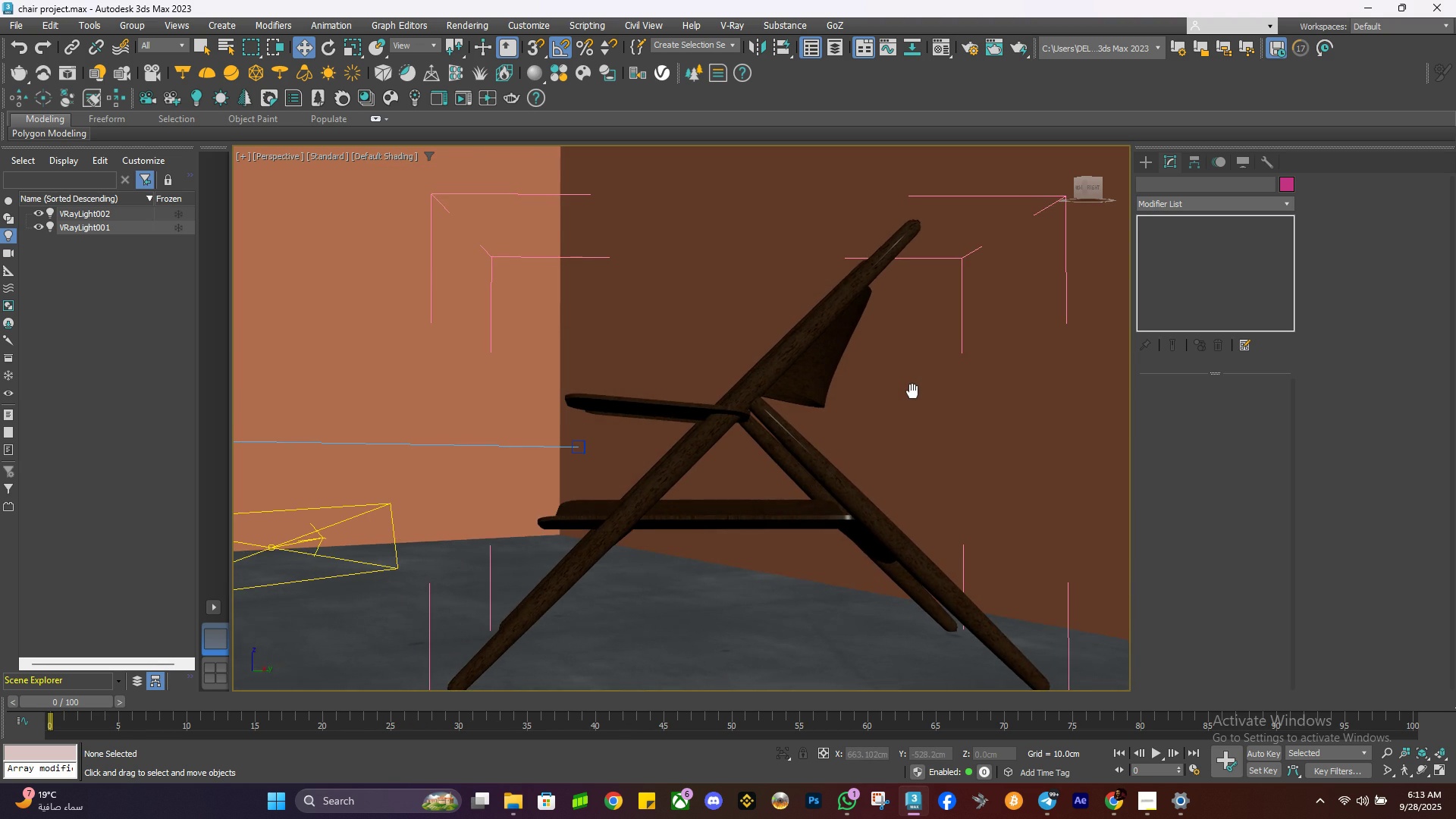 
key(Alt+AltLeft)